 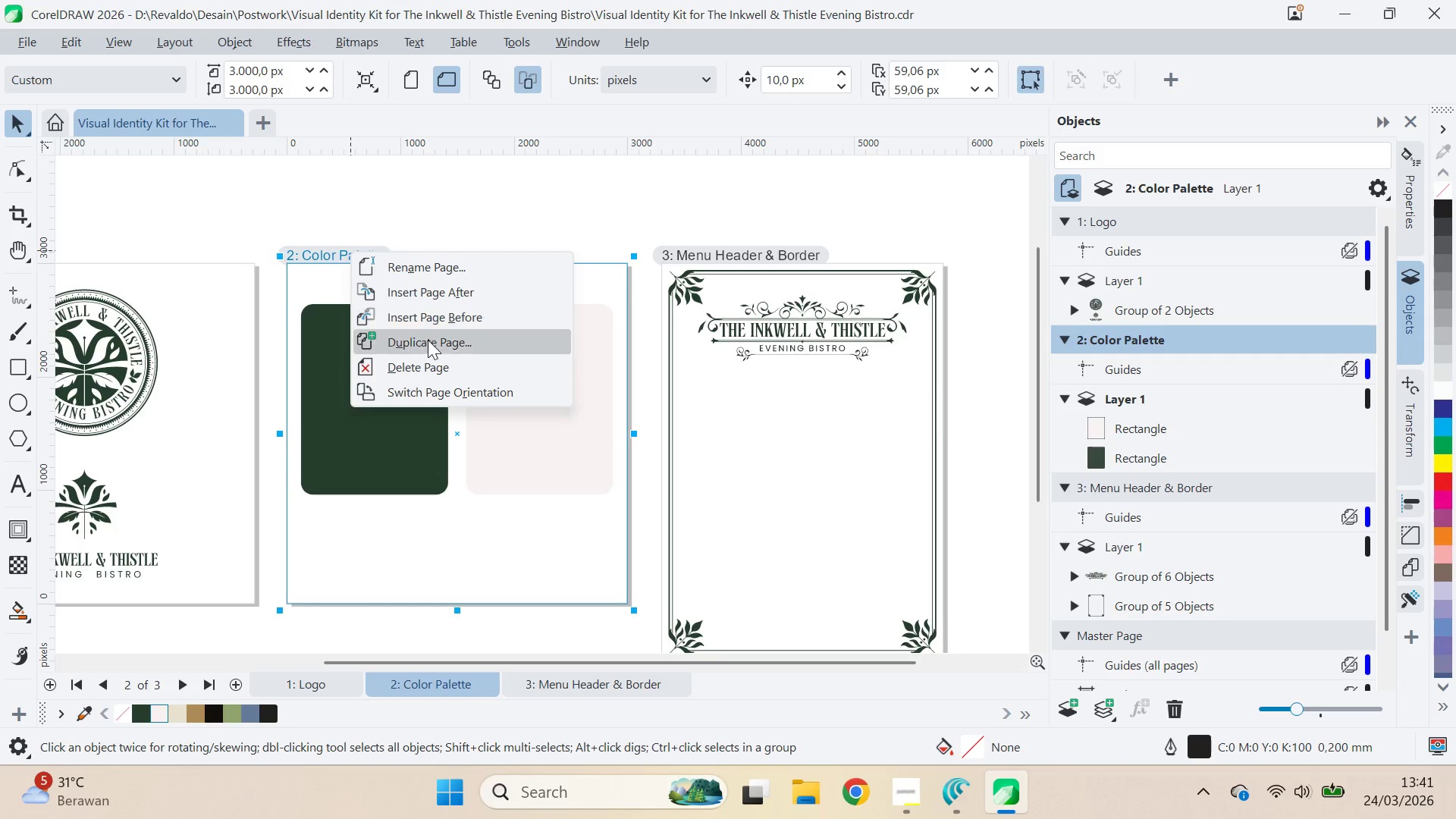 
left_click([466, 346])
 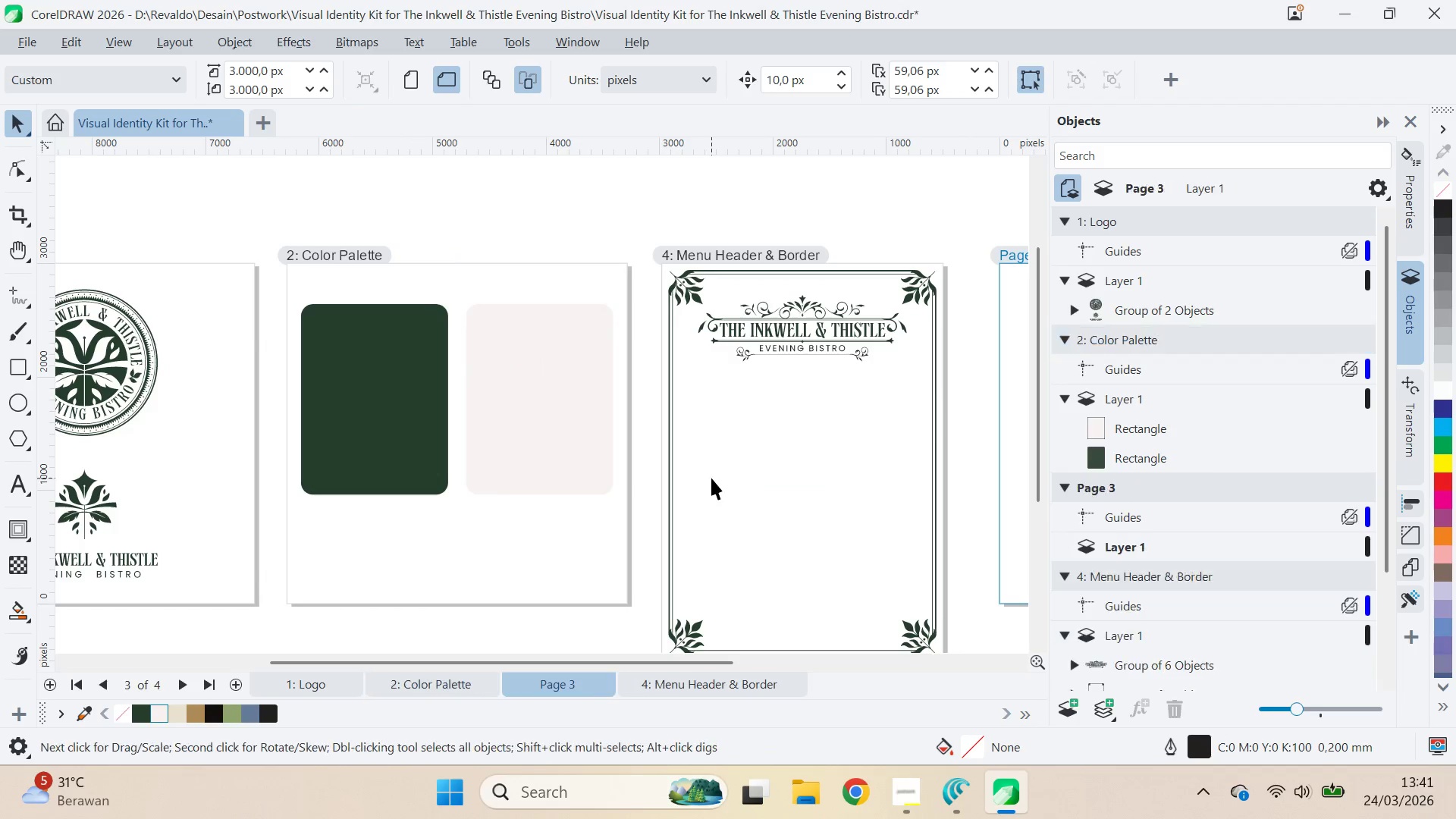 
key(Q)
 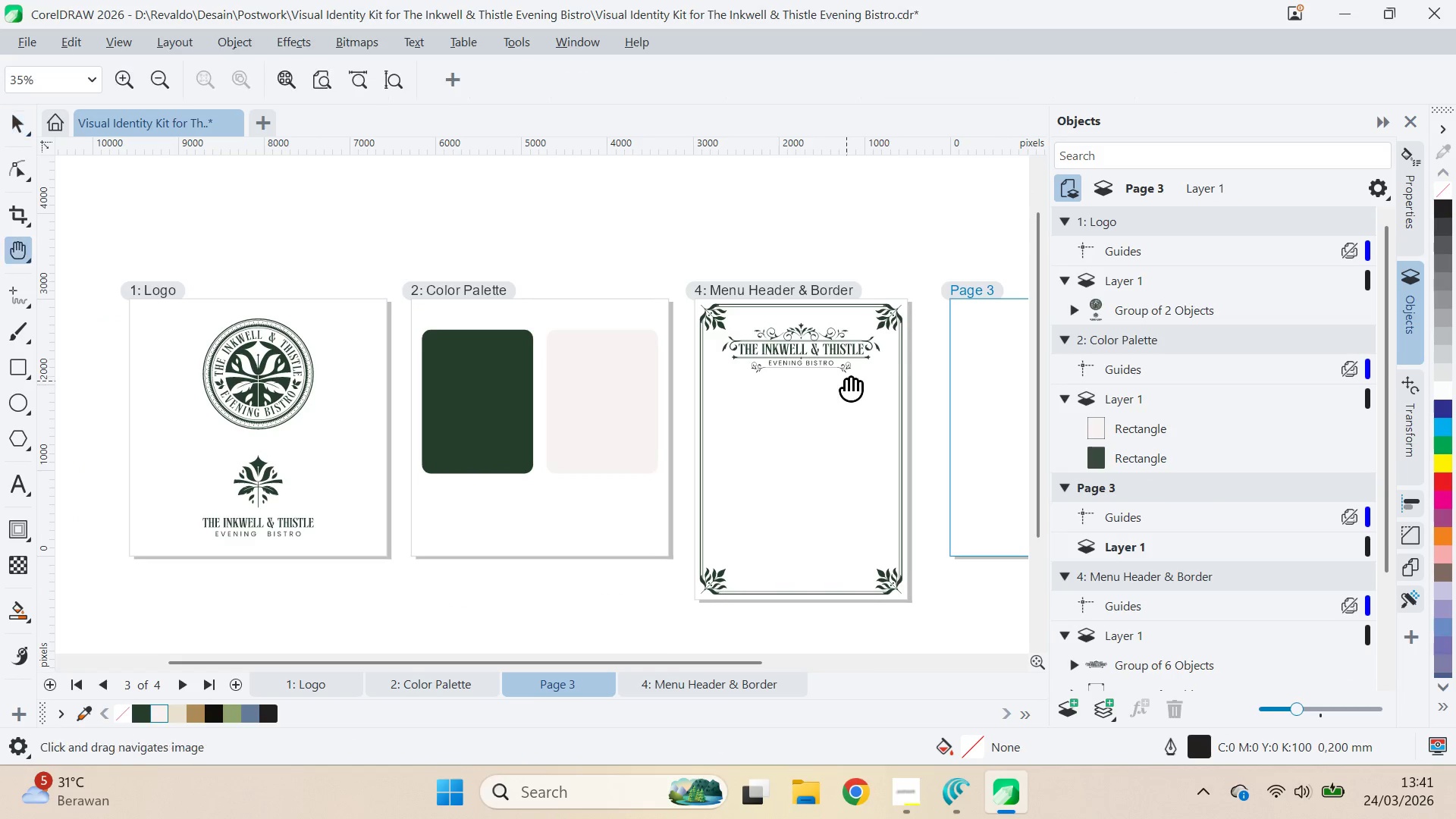 
left_click_drag(start_coordinate=[846, 381], to_coordinate=[483, 348])
 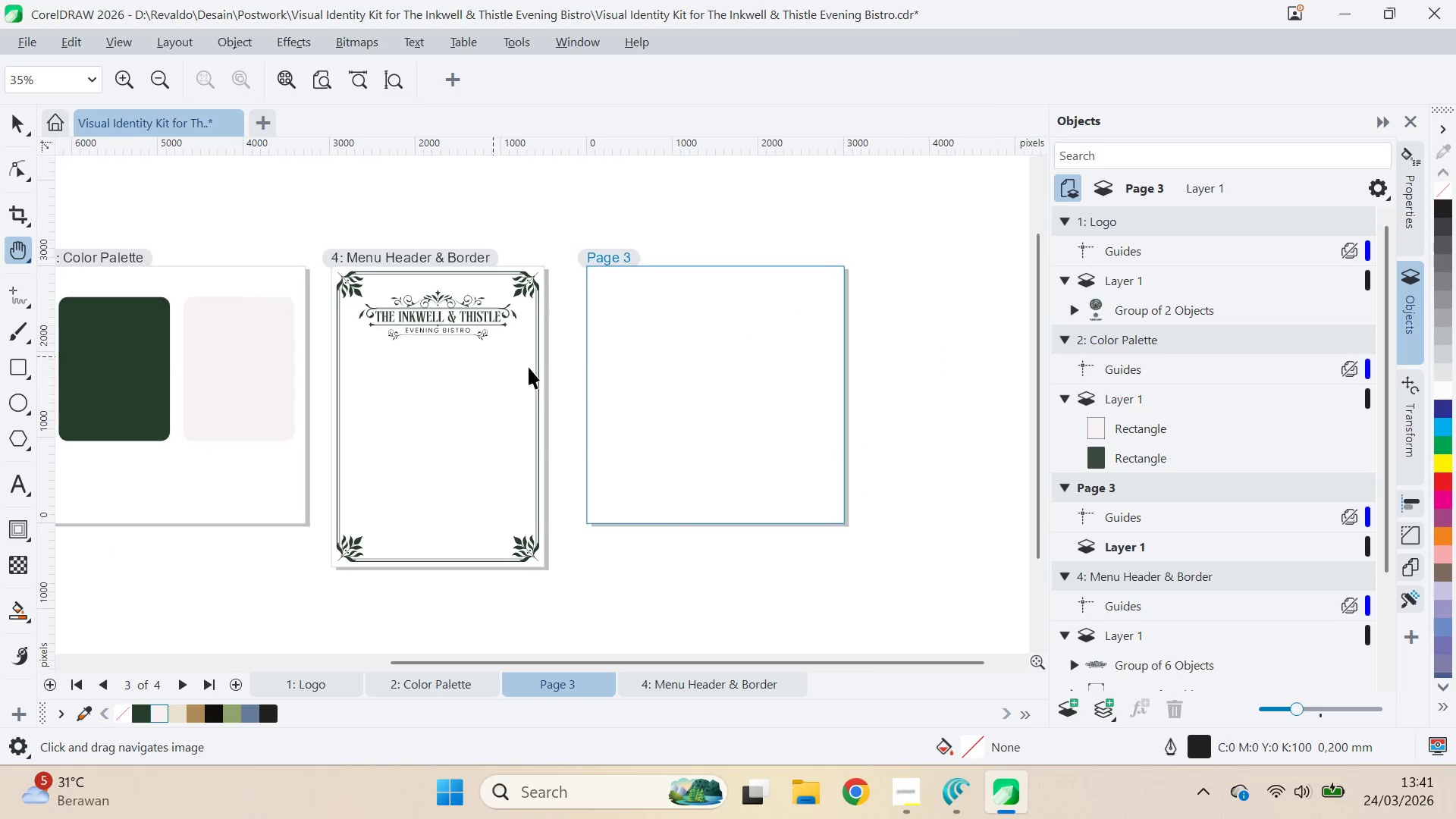 
scroll: coordinate [799, 406], scroll_direction: down, amount: 2.0
 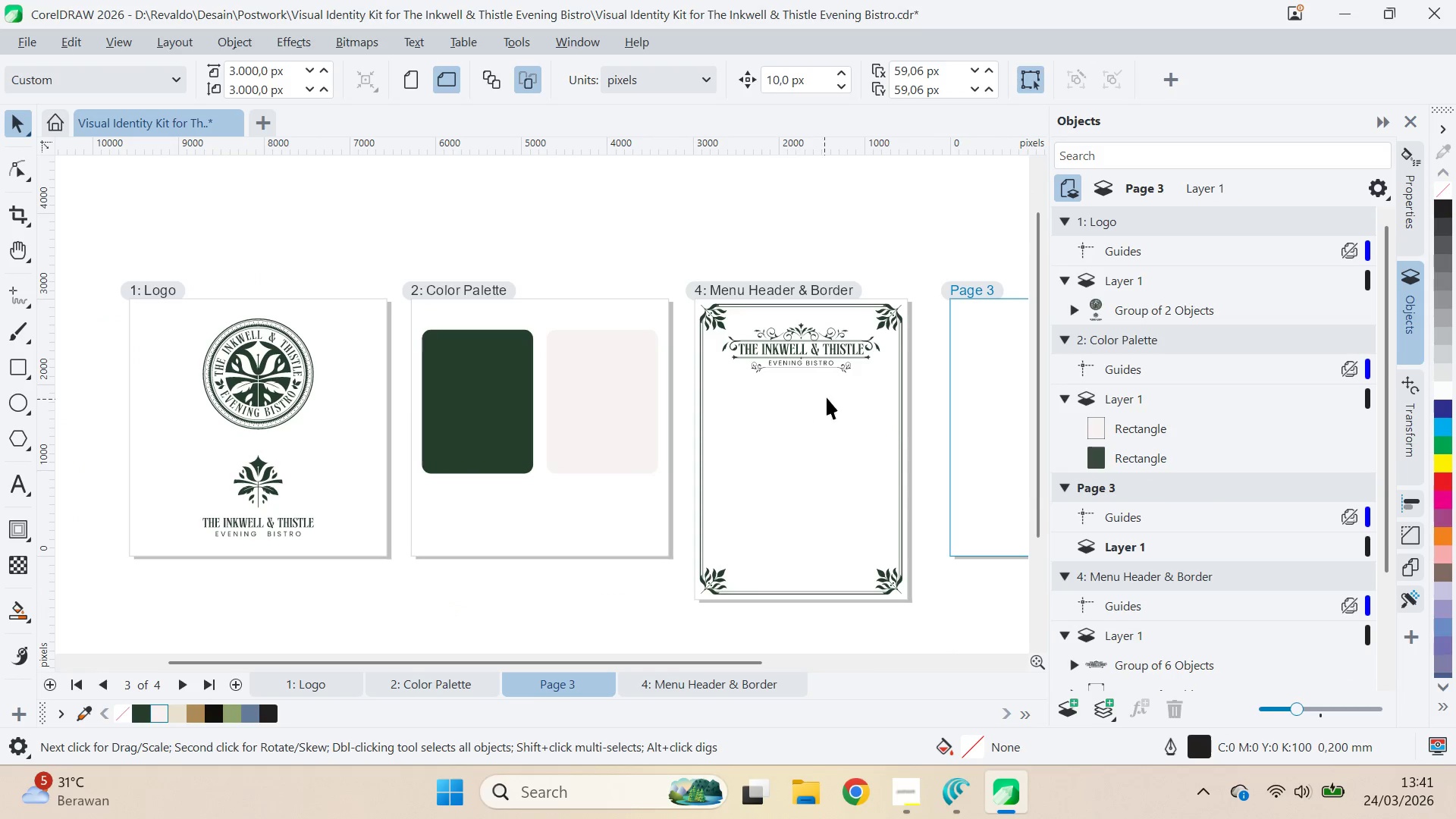 
key(V)
 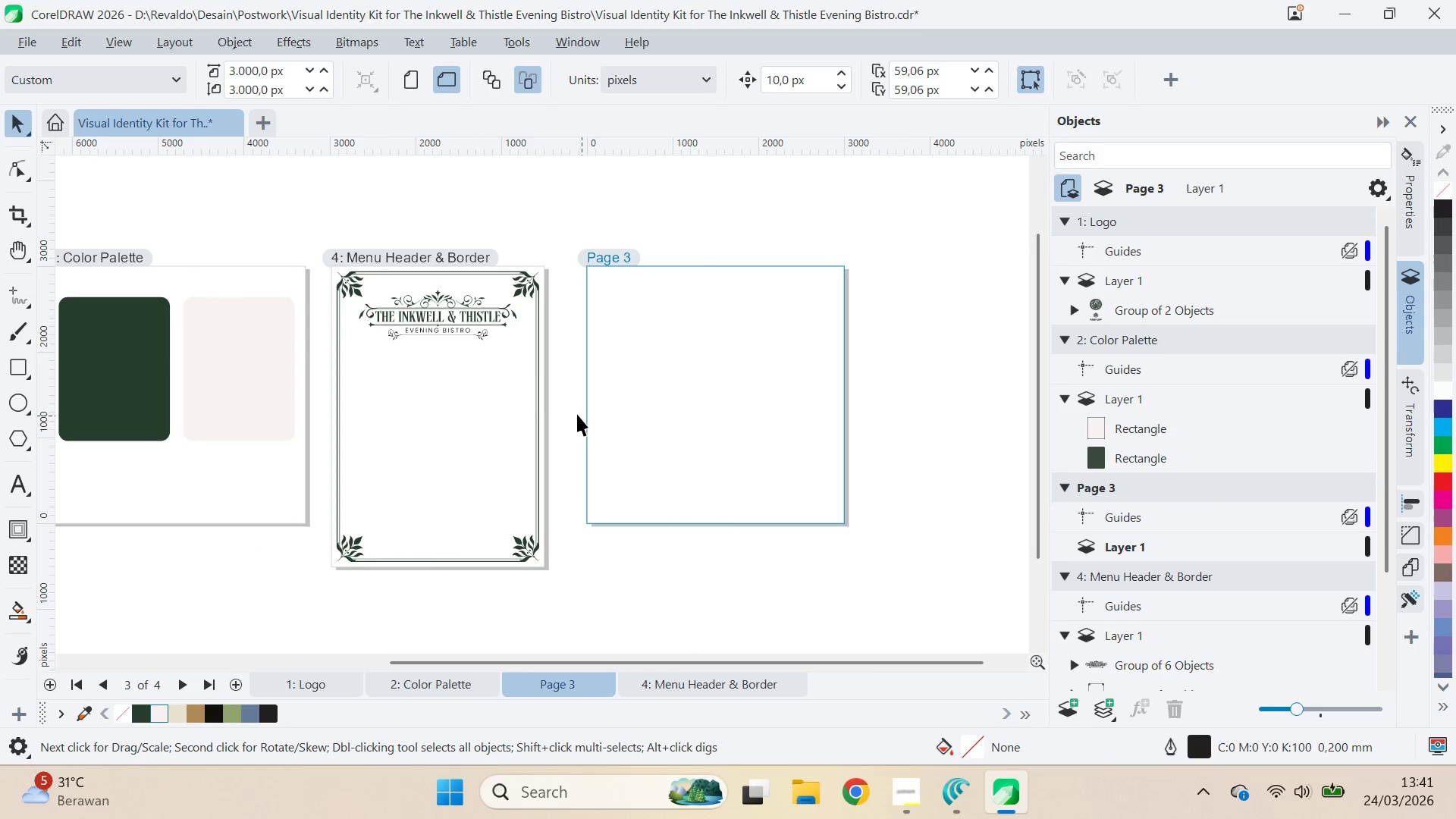 
left_click([570, 411])
 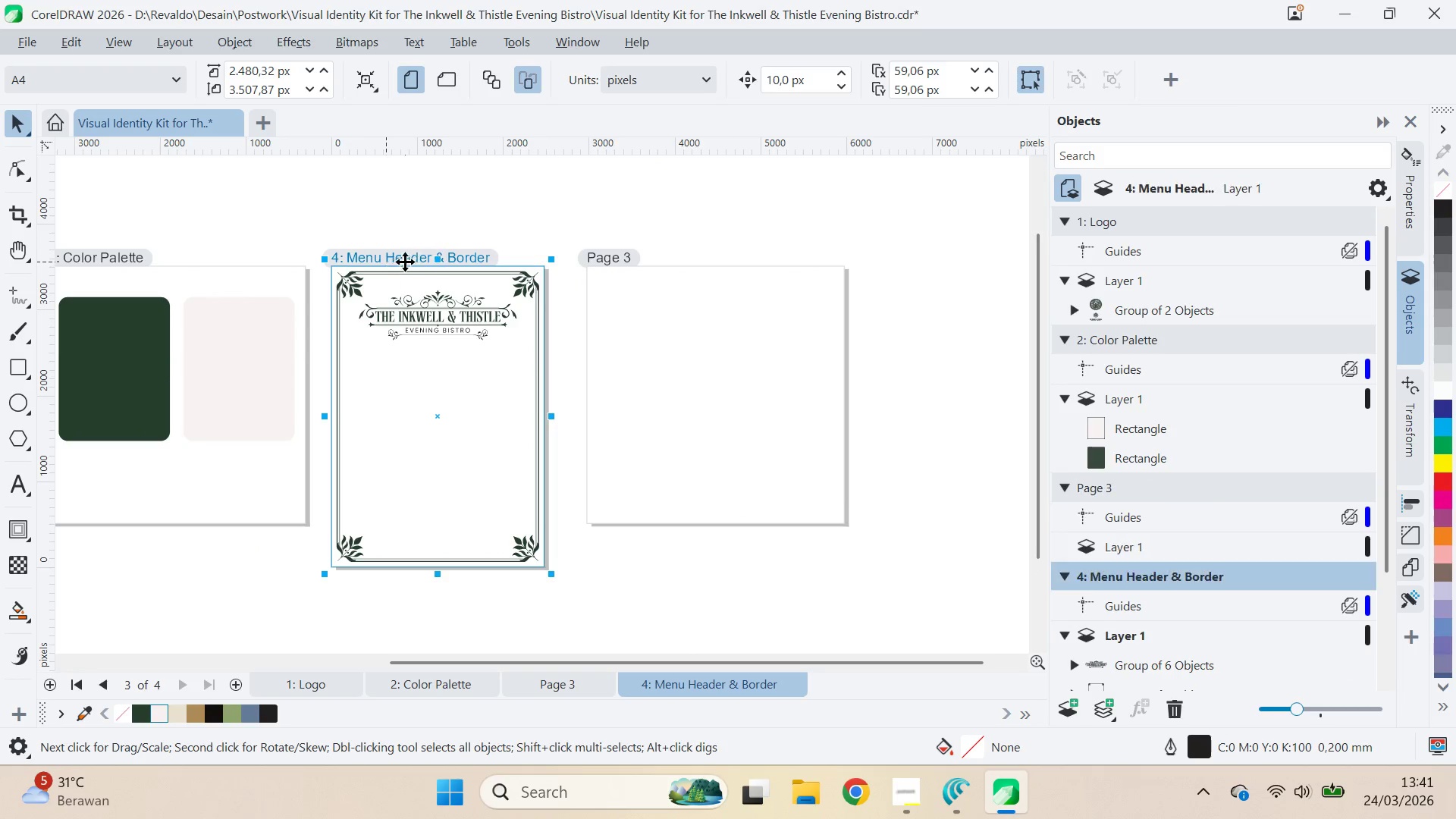 
left_click_drag(start_coordinate=[372, 254], to_coordinate=[626, 273])
 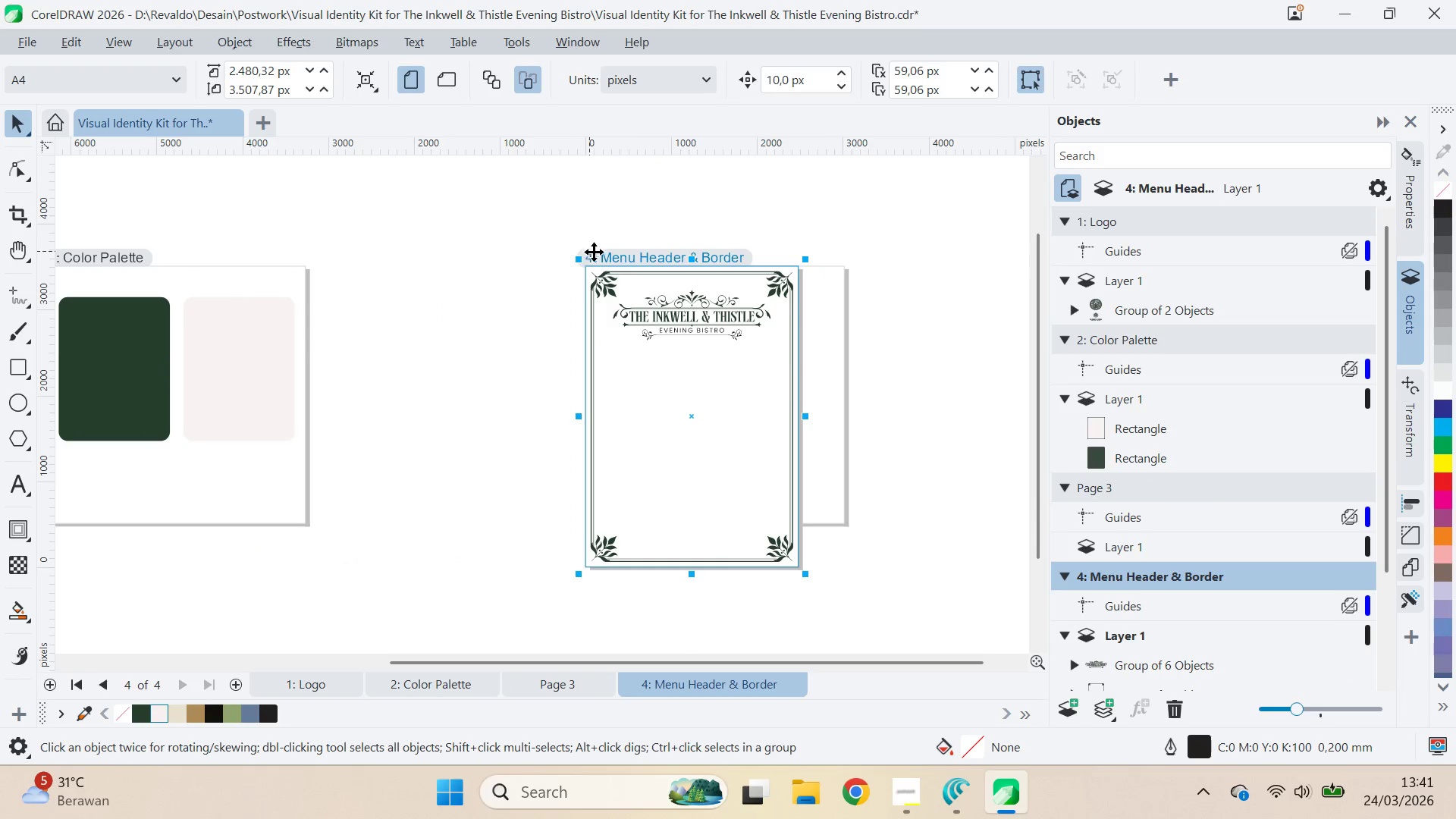 
hold_key(key=ShiftLeft, duration=1.5)
 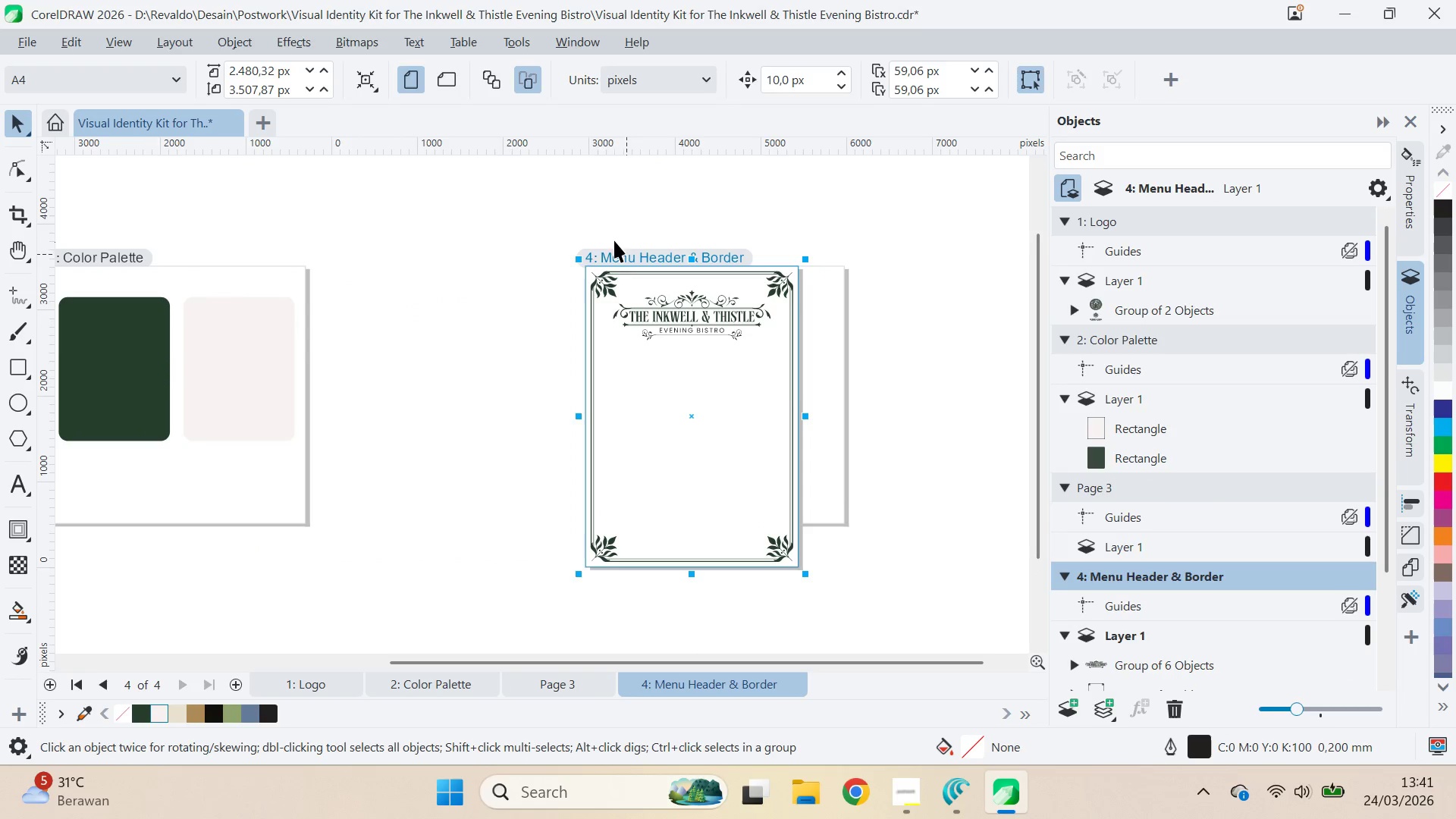 
hold_key(key=ShiftLeft, duration=0.47)
 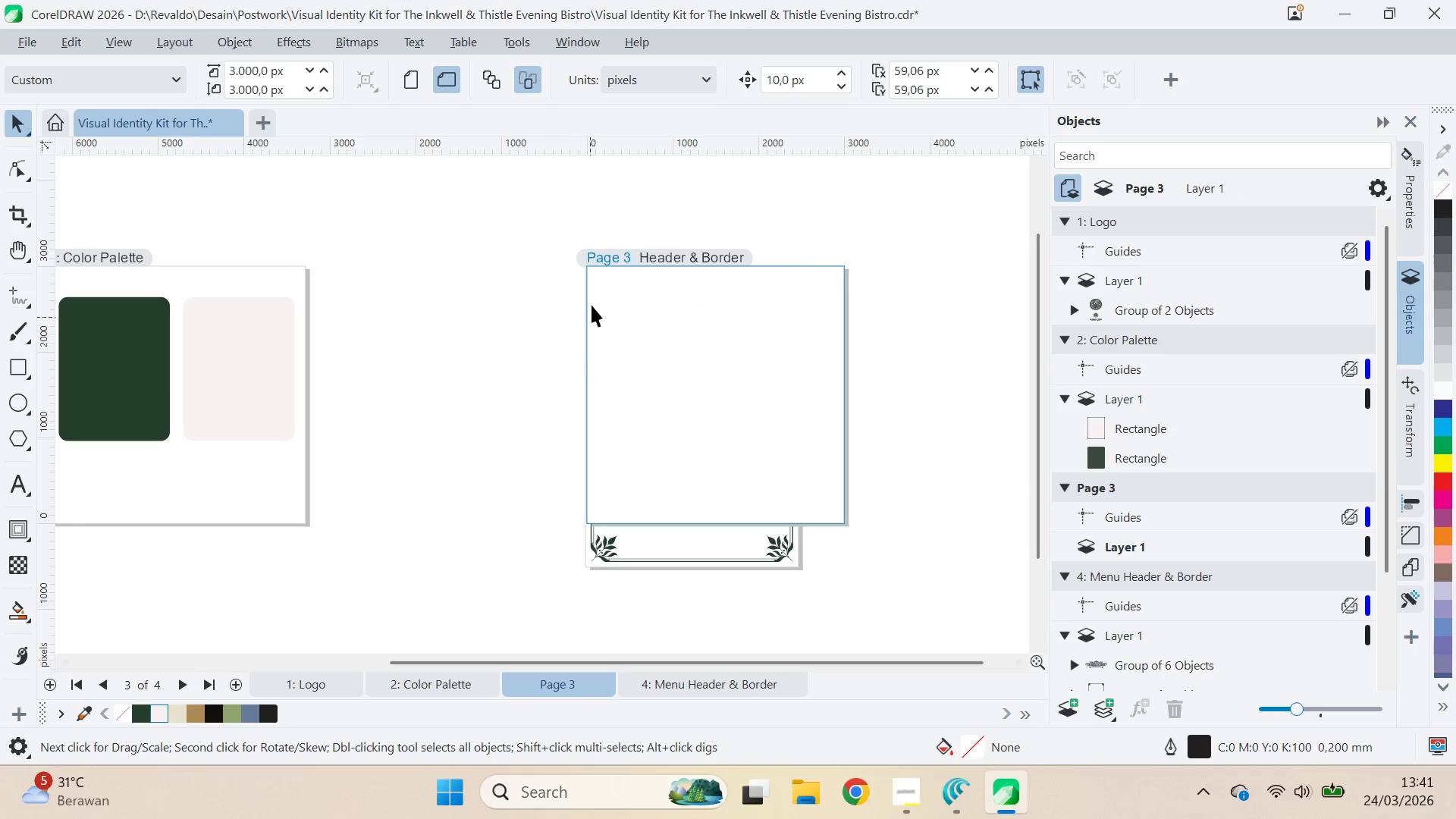 
left_click_drag(start_coordinate=[598, 256], to_coordinate=[330, 269])
 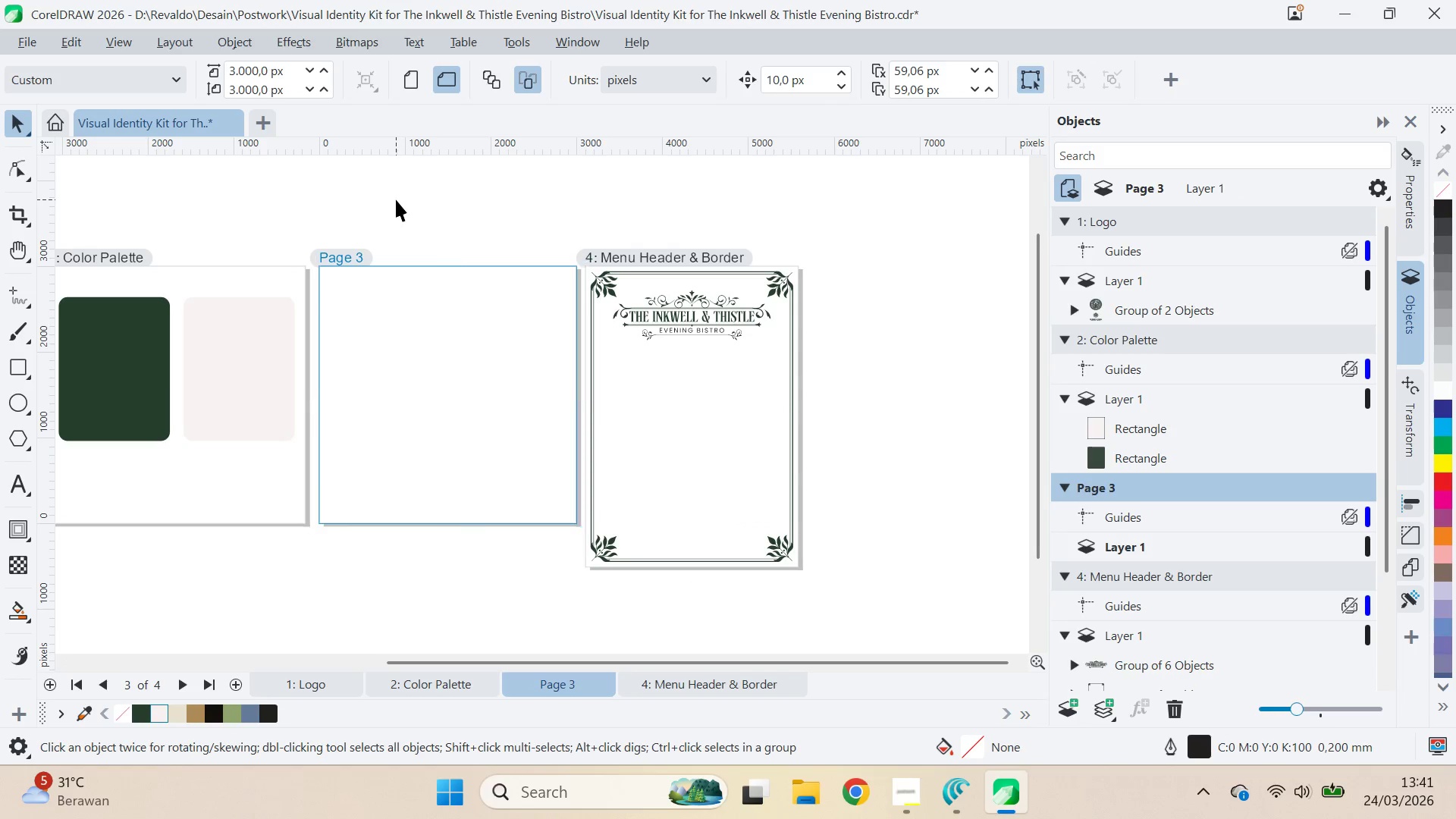 
hold_key(key=ShiftLeft, duration=1.5)
 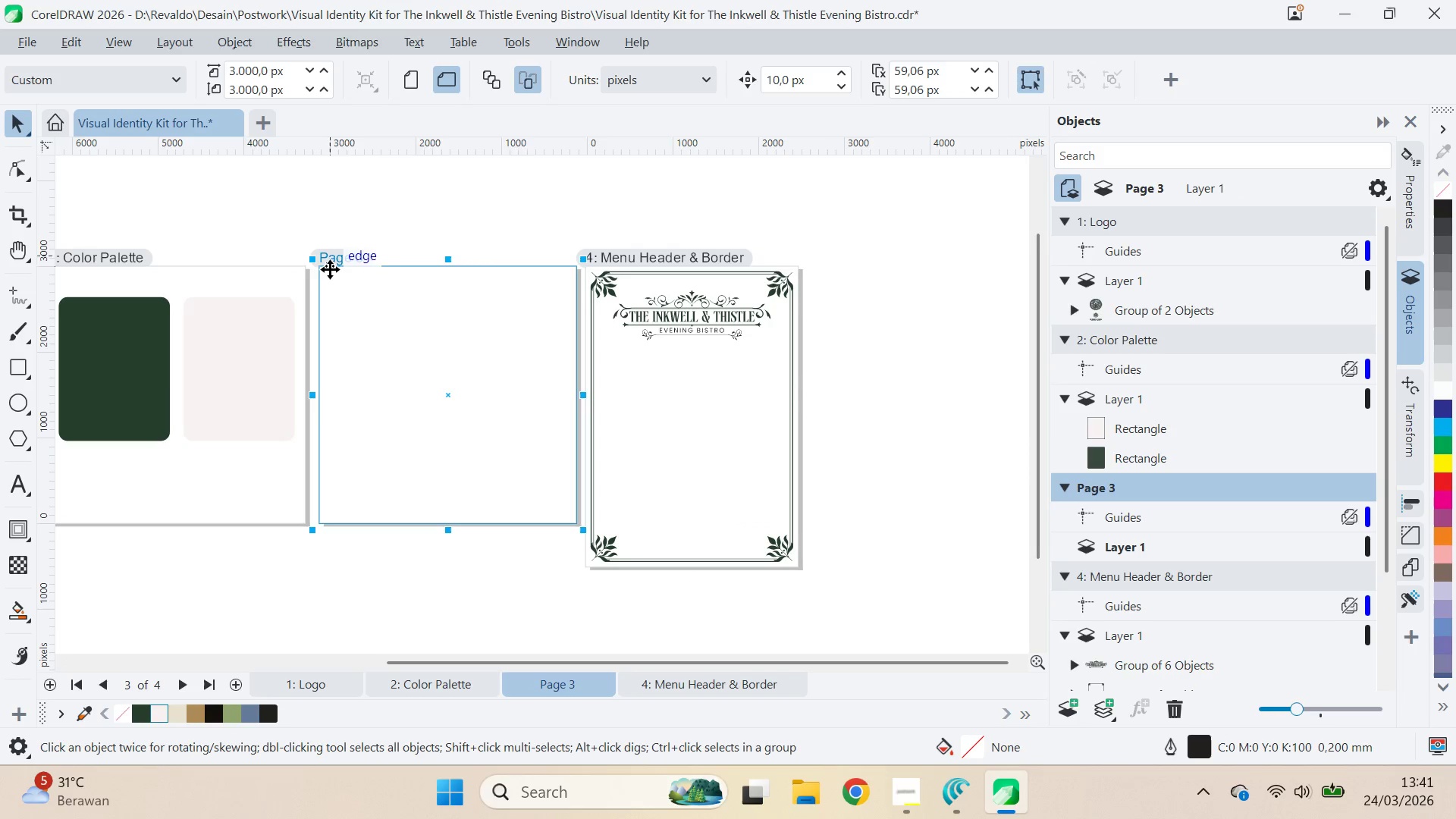 
hold_key(key=ShiftLeft, duration=0.59)
 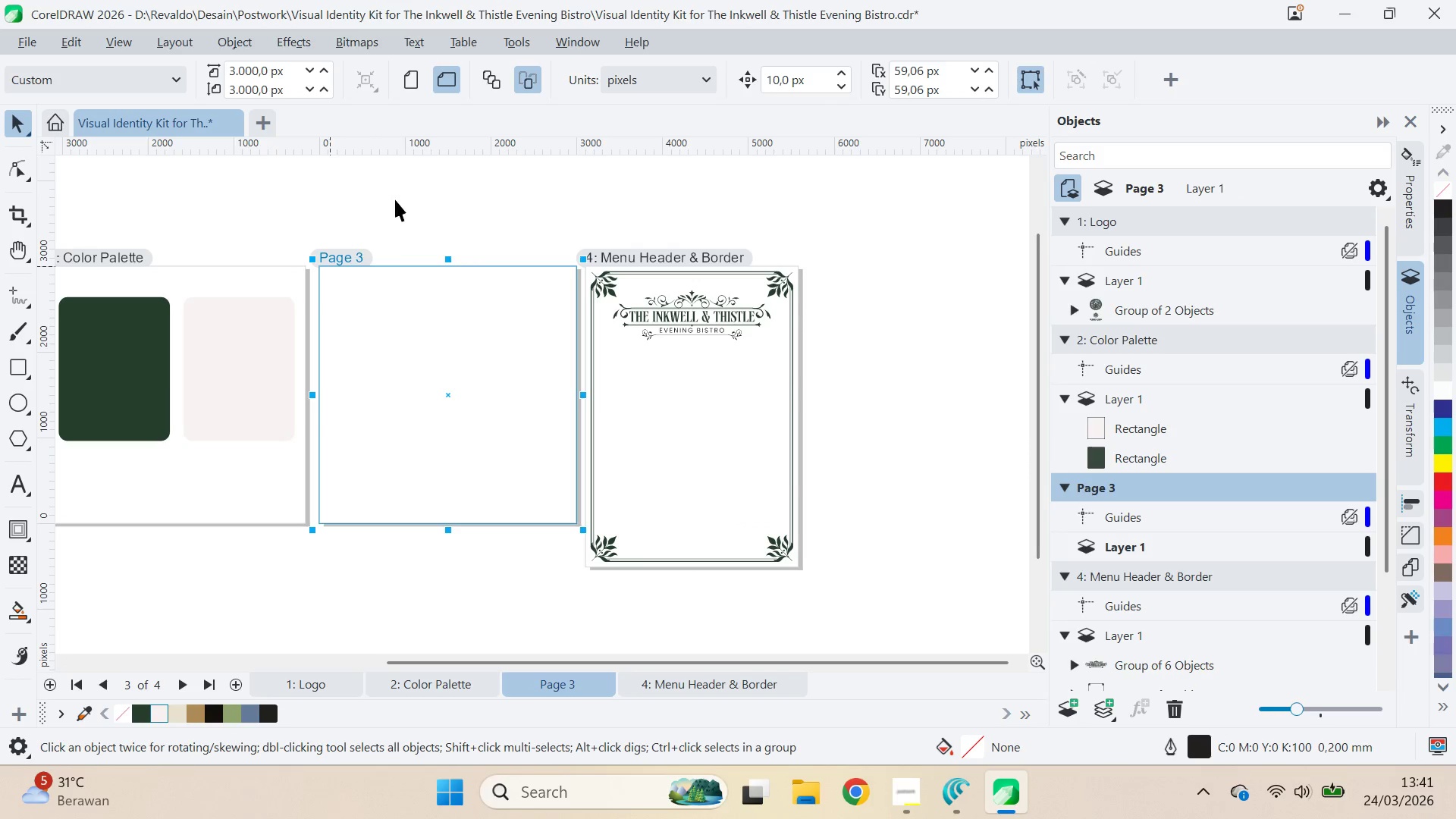 
left_click([396, 199])
 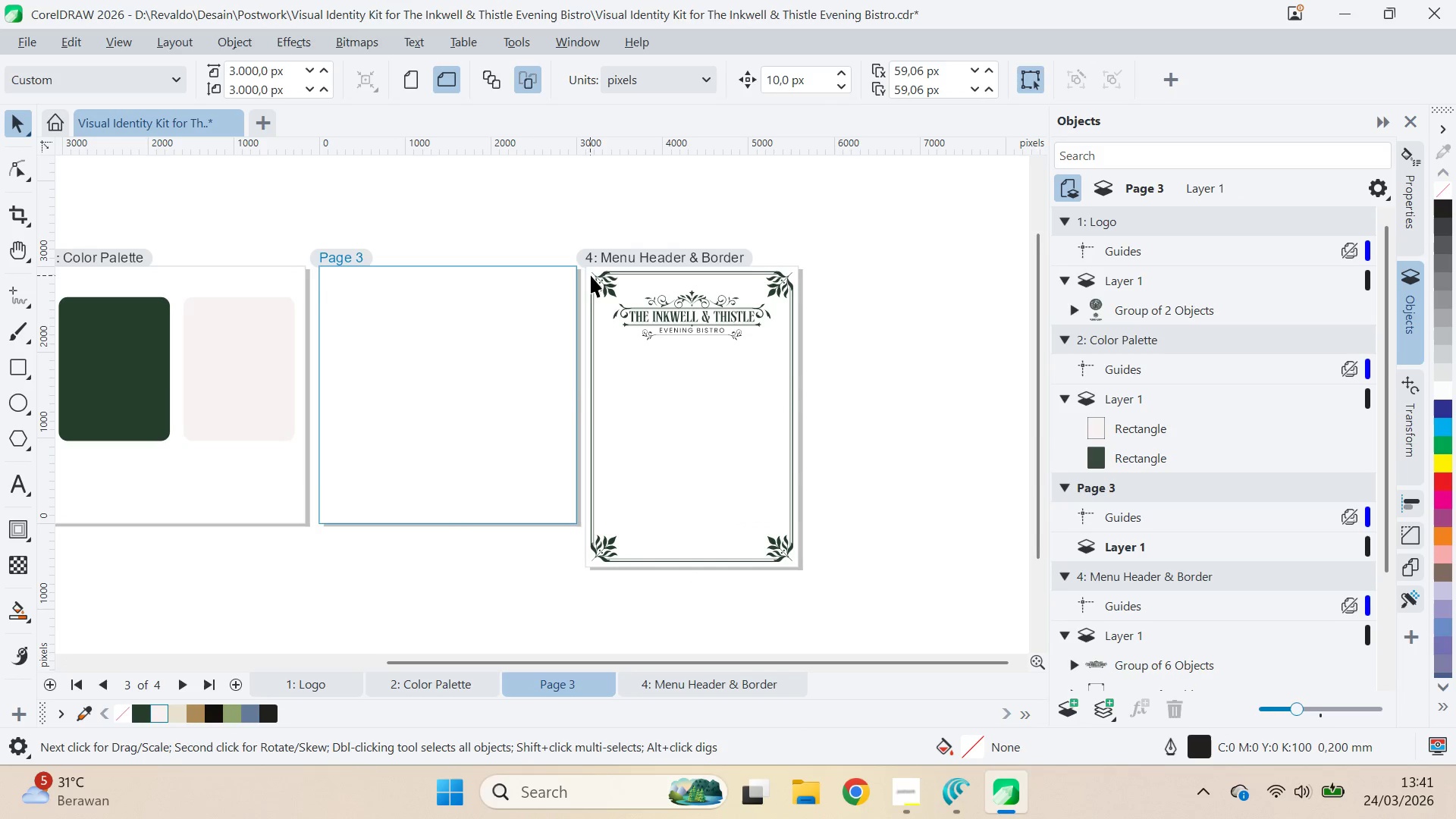 
left_click([607, 259])
 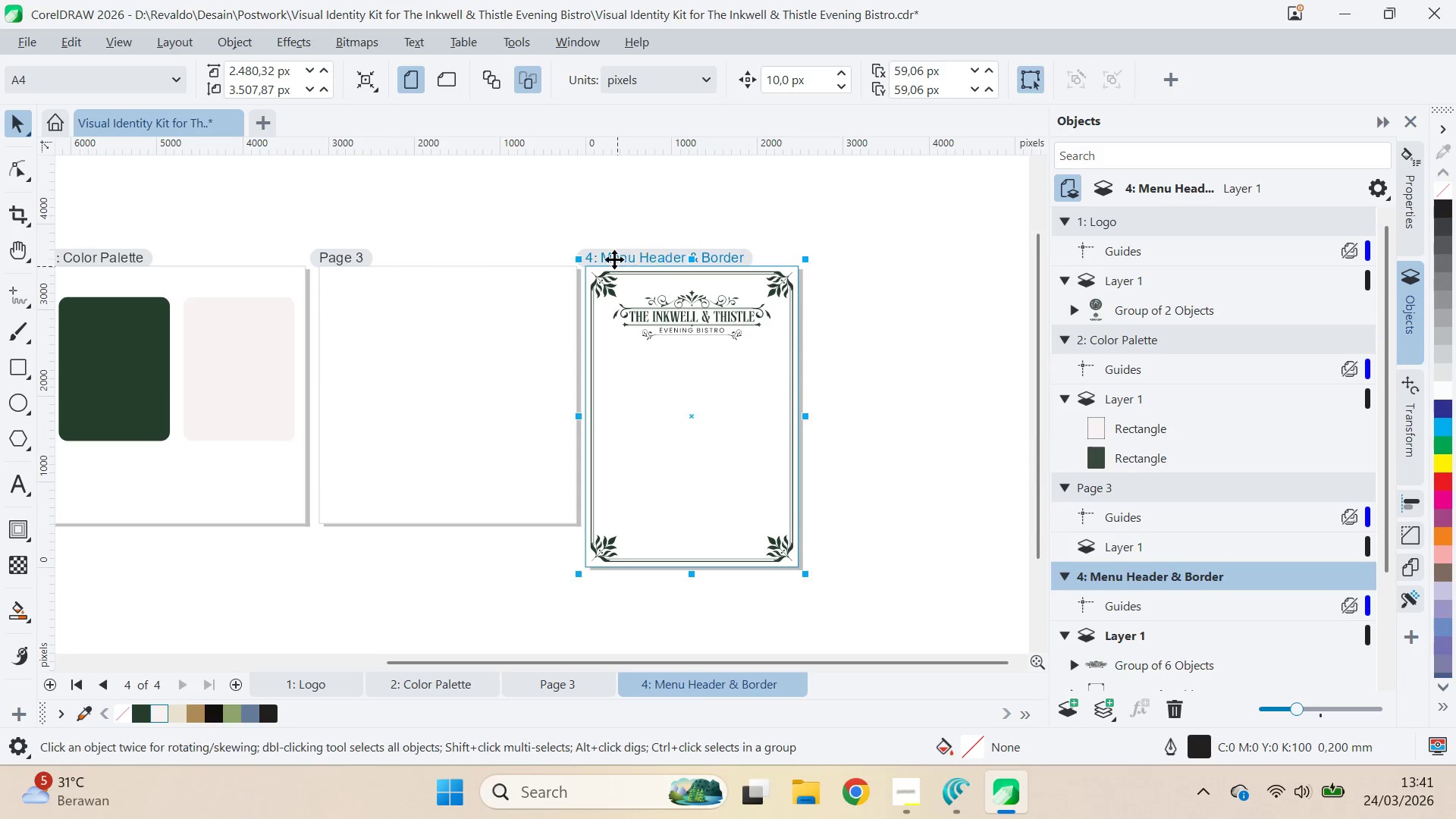 
left_click_drag(start_coordinate=[614, 259], to_coordinate=[631, 259])
 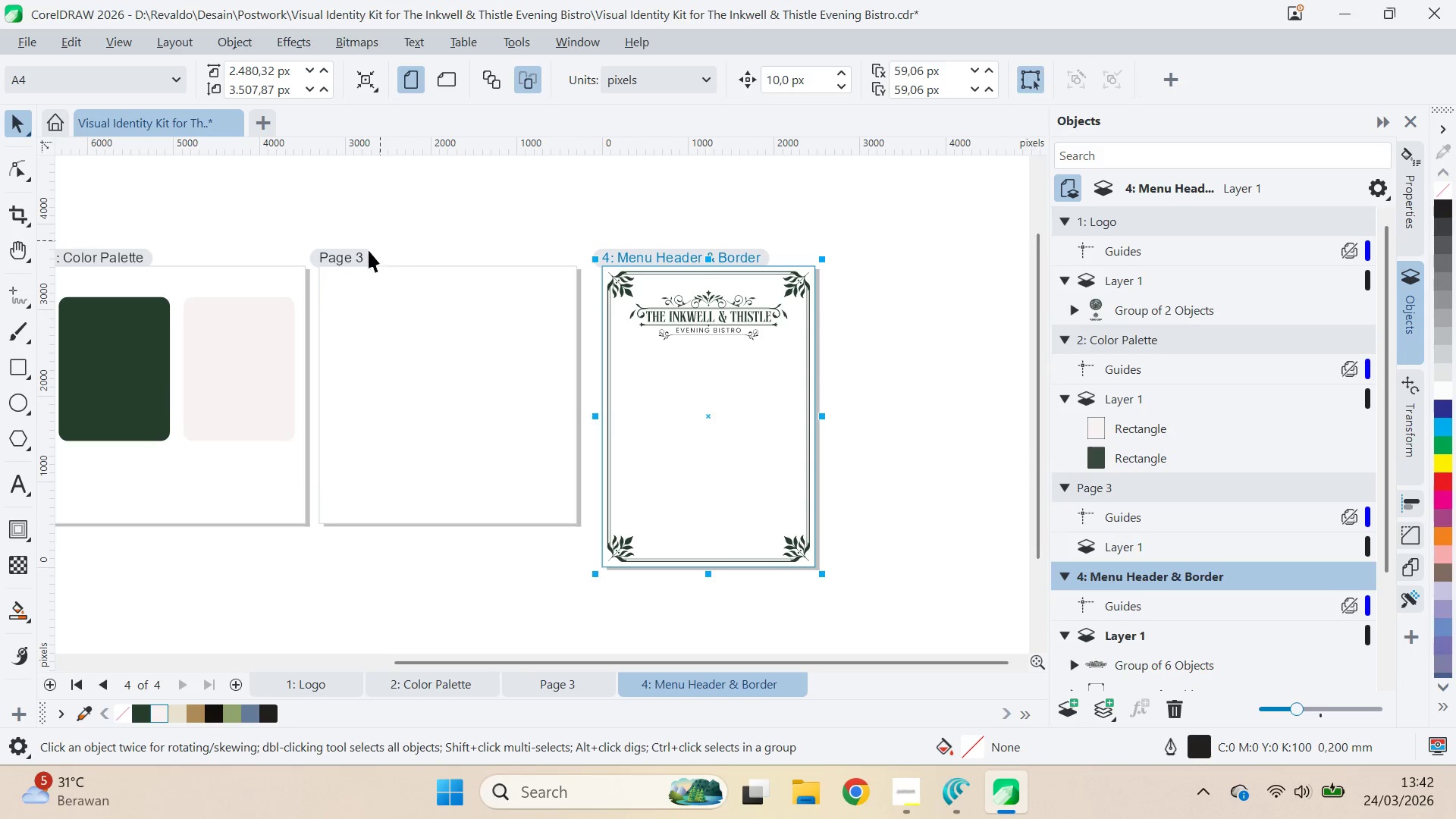 
hold_key(key=ShiftLeft, duration=0.73)
 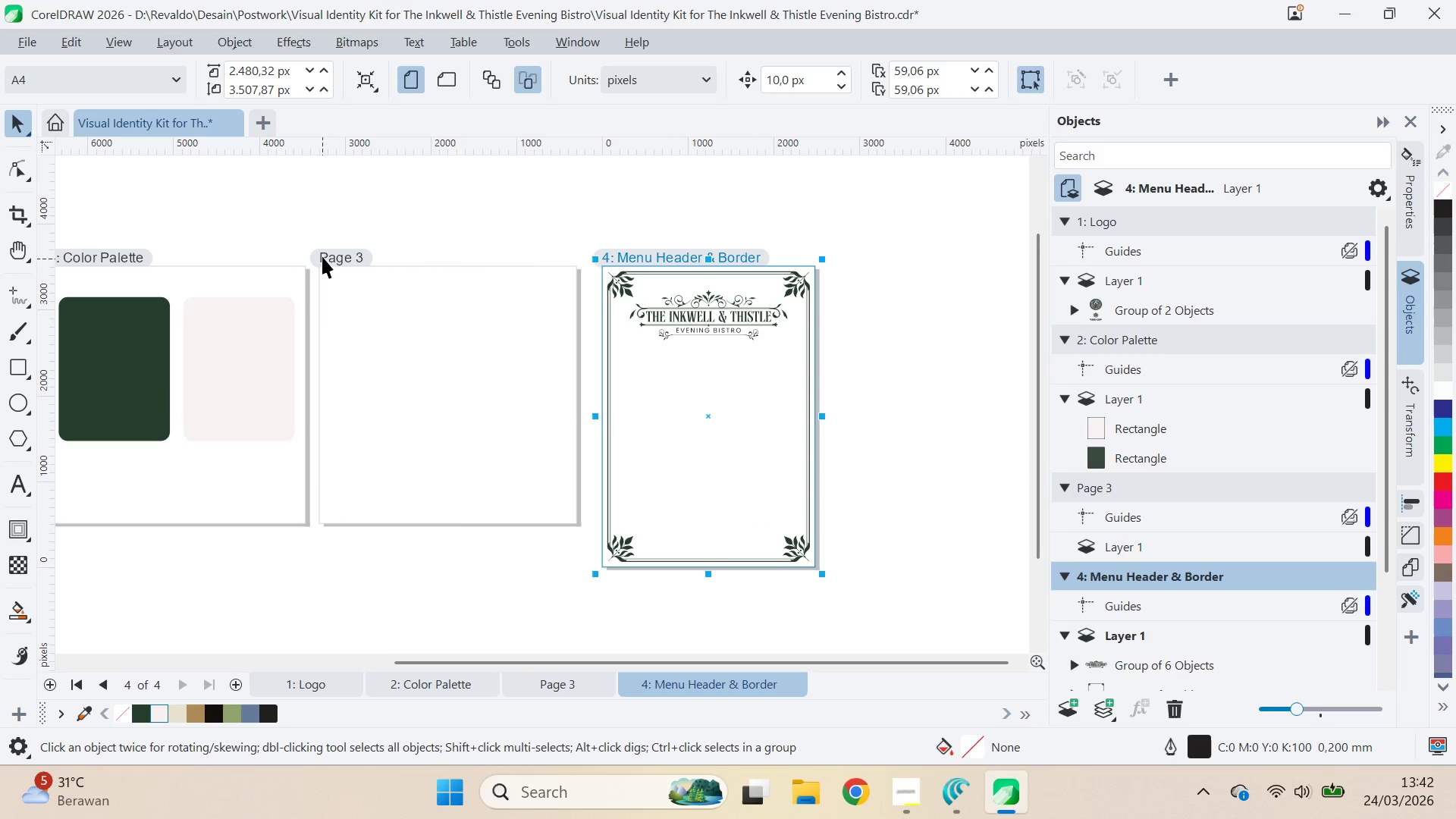 
hold_key(key=ShiftLeft, duration=1.52)
left_click_drag(start_coordinate=[333, 253], to_coordinate=[340, 253])
 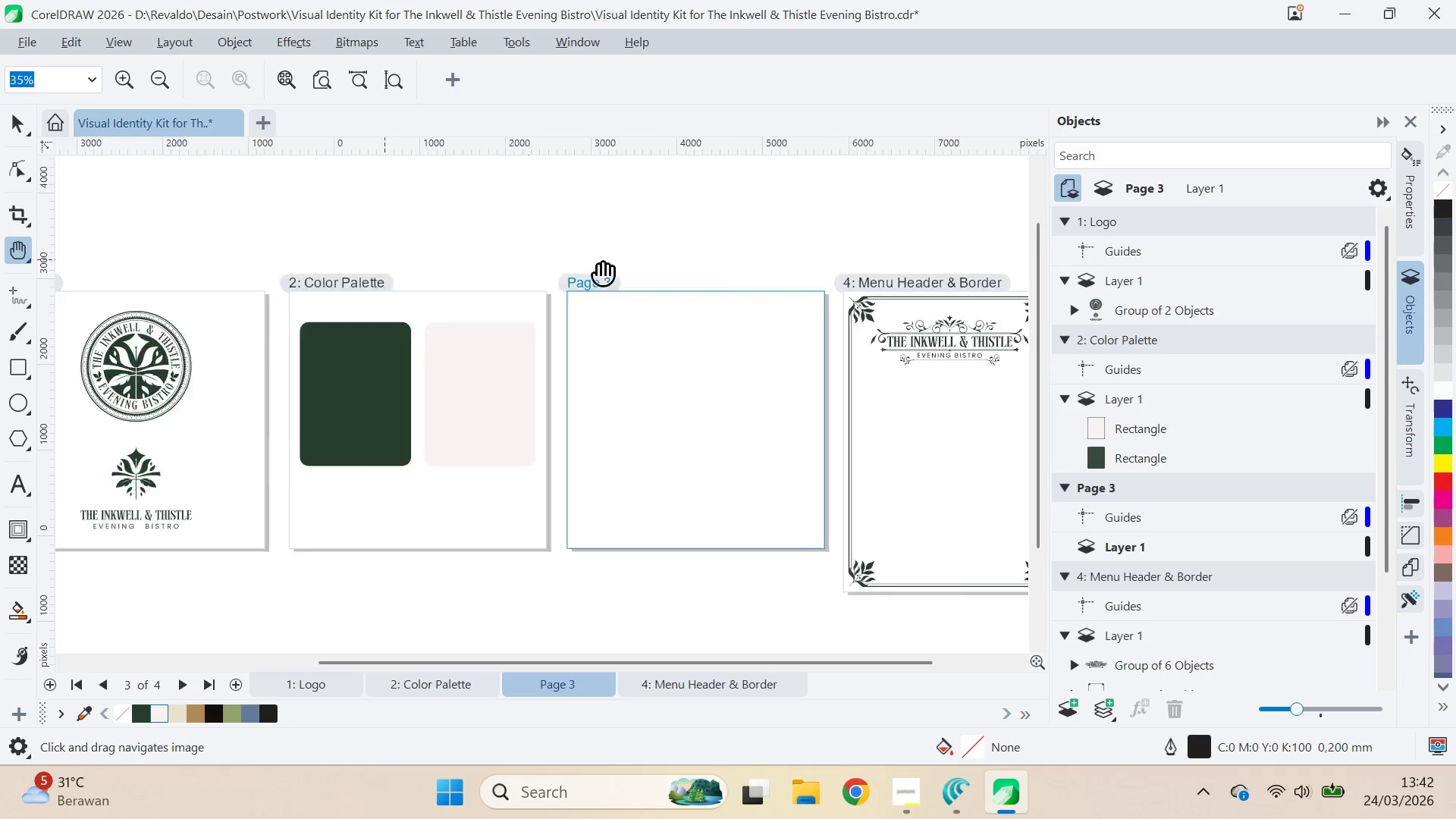 
hold_key(key=ShiftLeft, duration=0.47)
 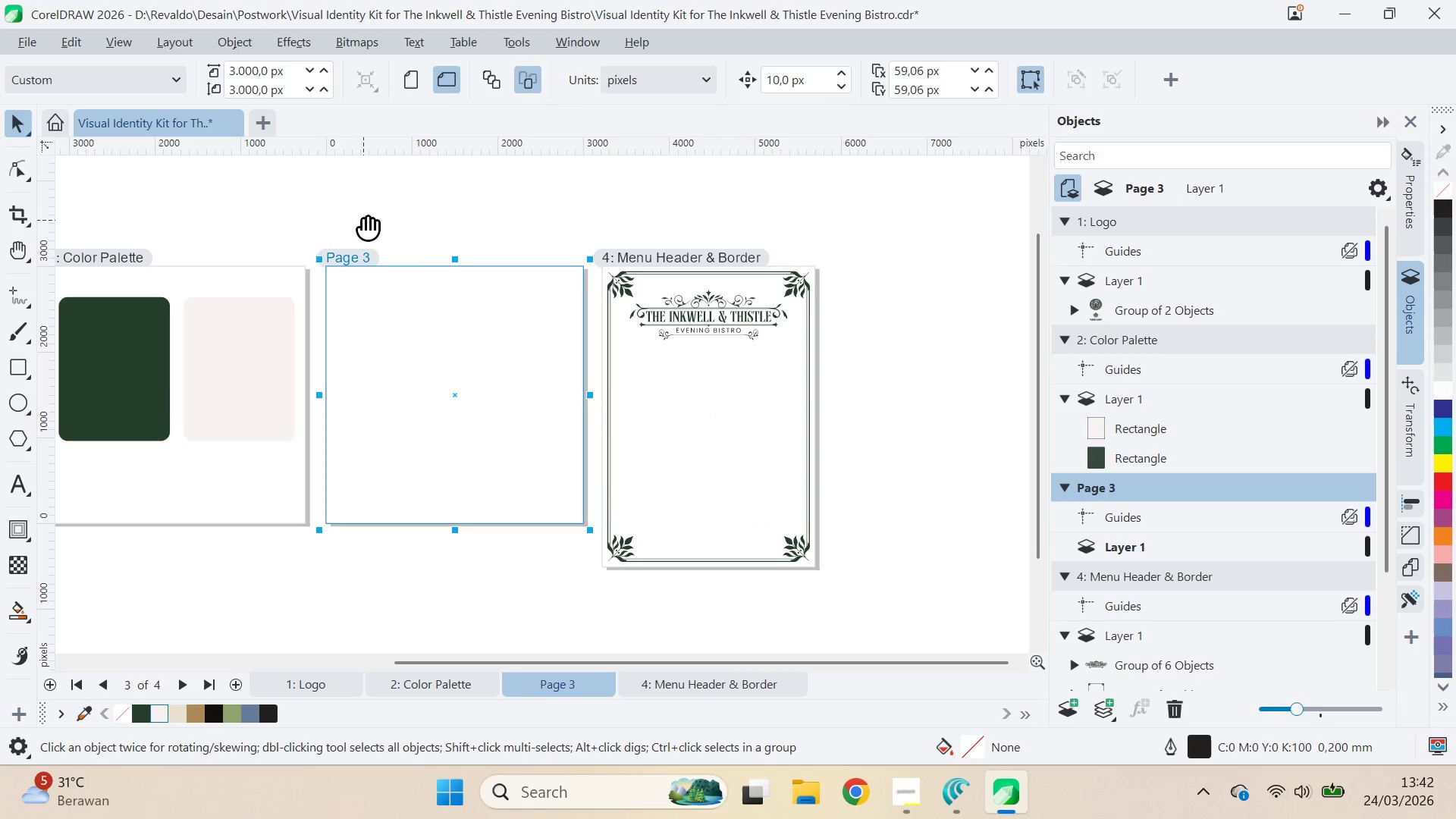 
type(qv)
 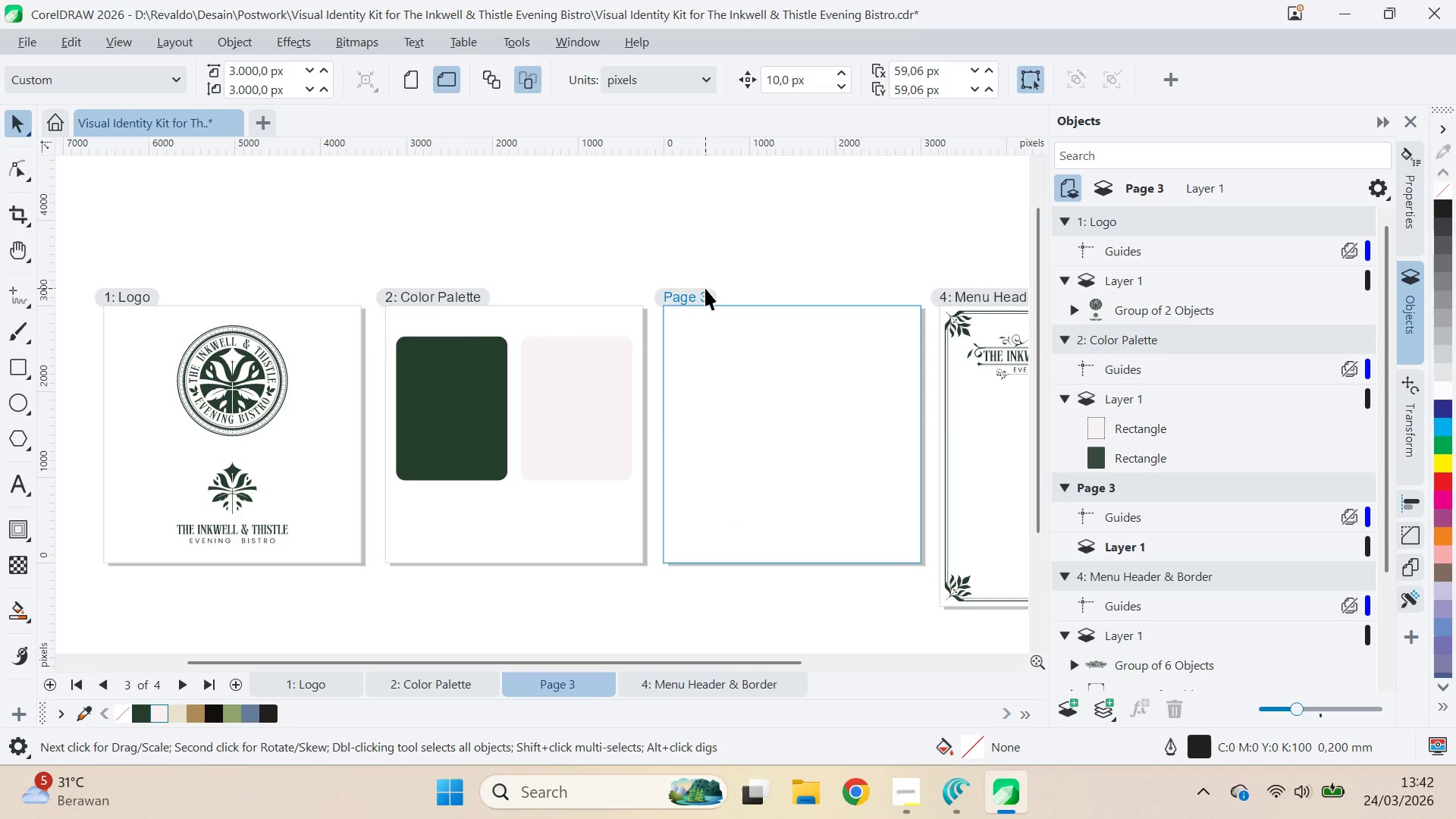 
left_click_drag(start_coordinate=[328, 237], to_coordinate=[665, 276])
 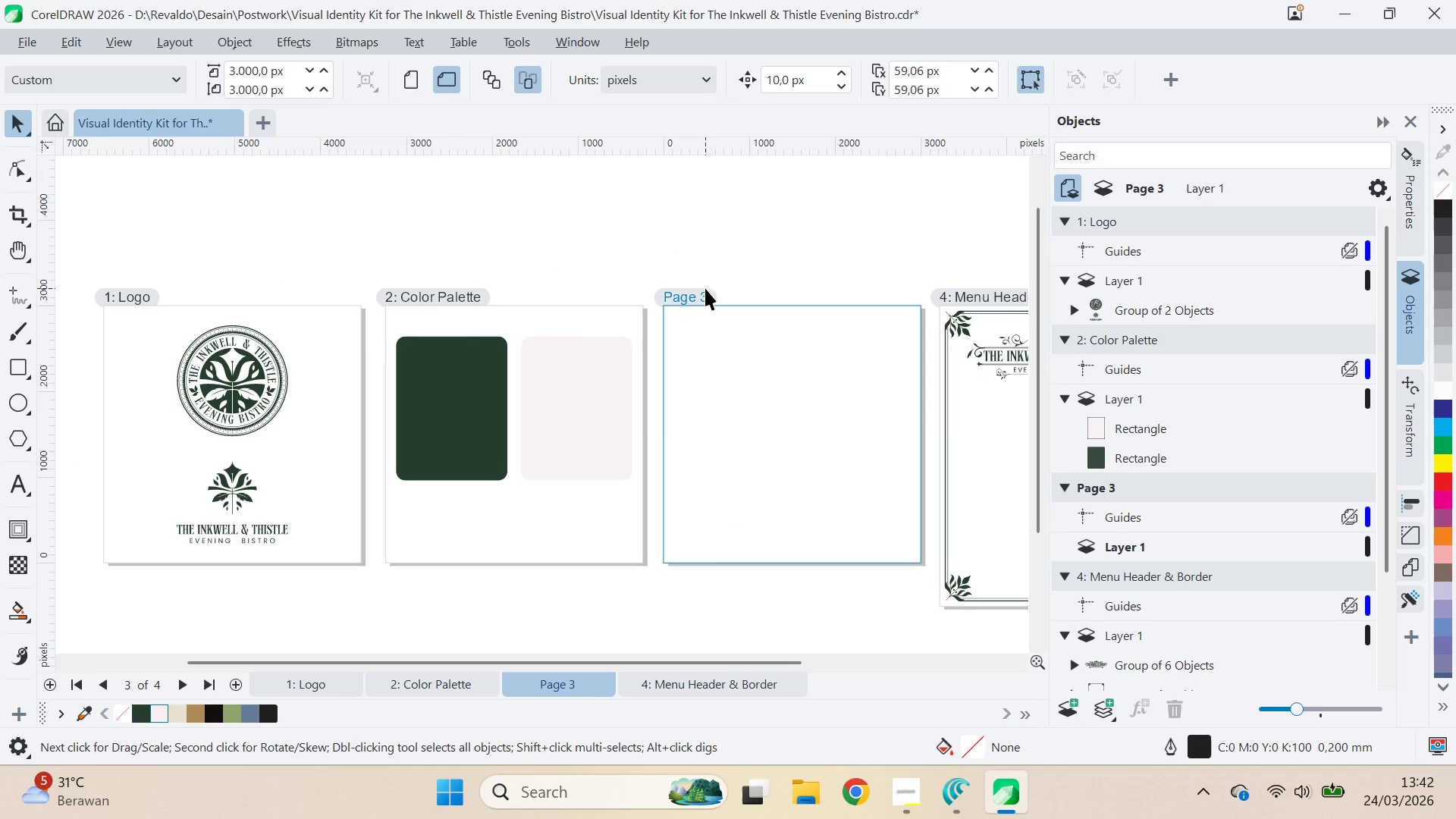 
triple_click([704, 290])
 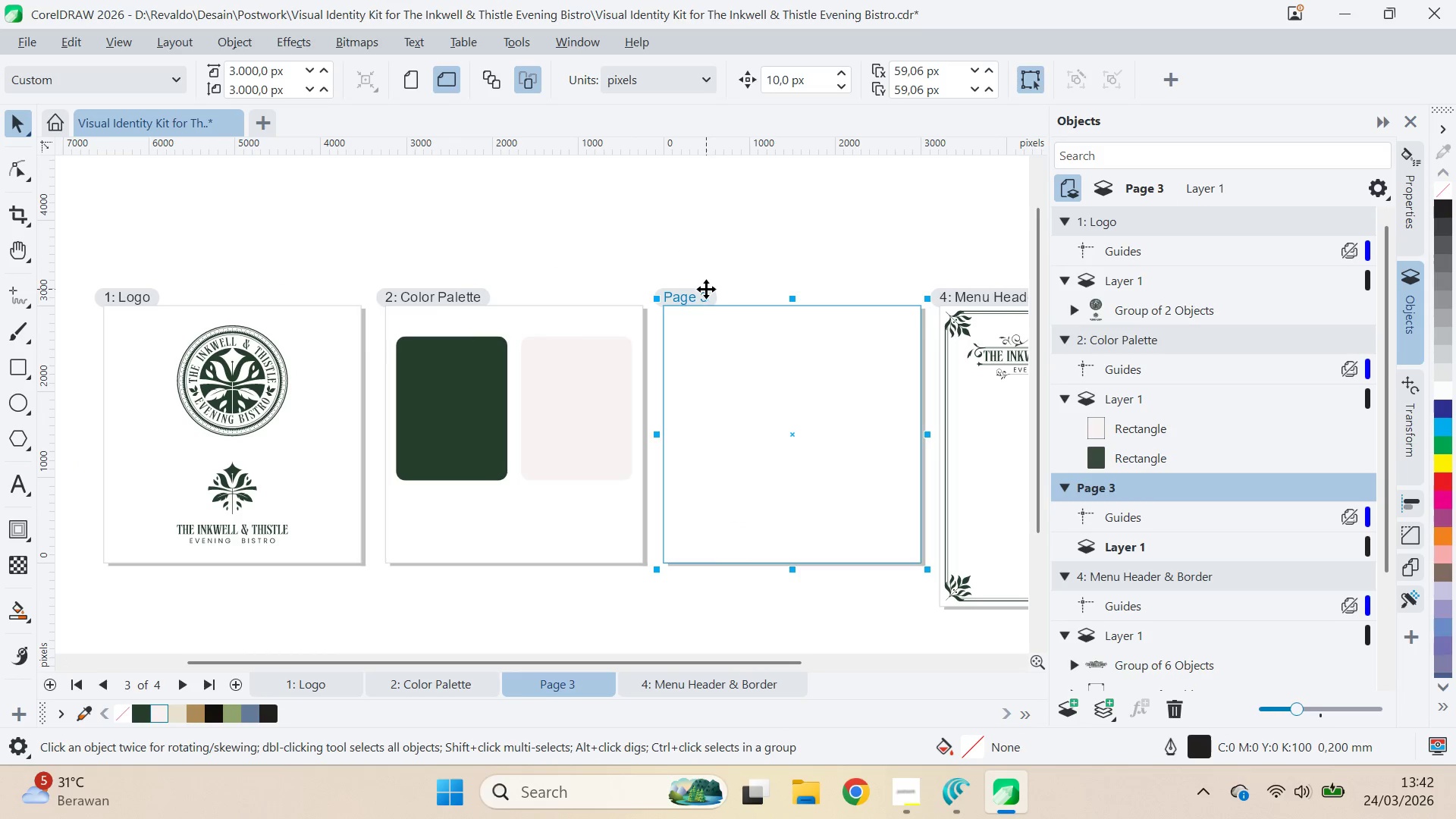 
right_click([706, 289])
 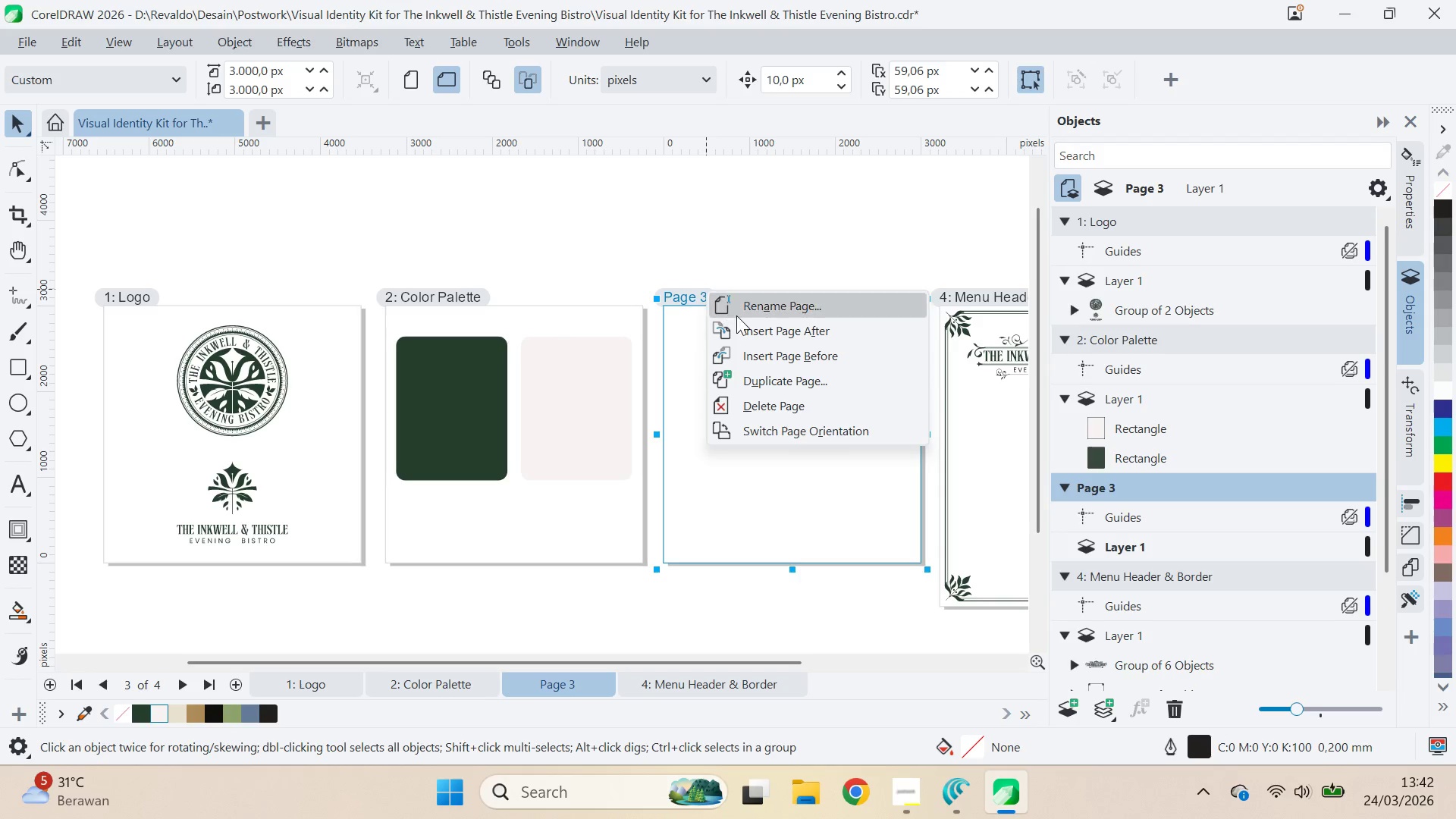 
left_click([741, 307])
 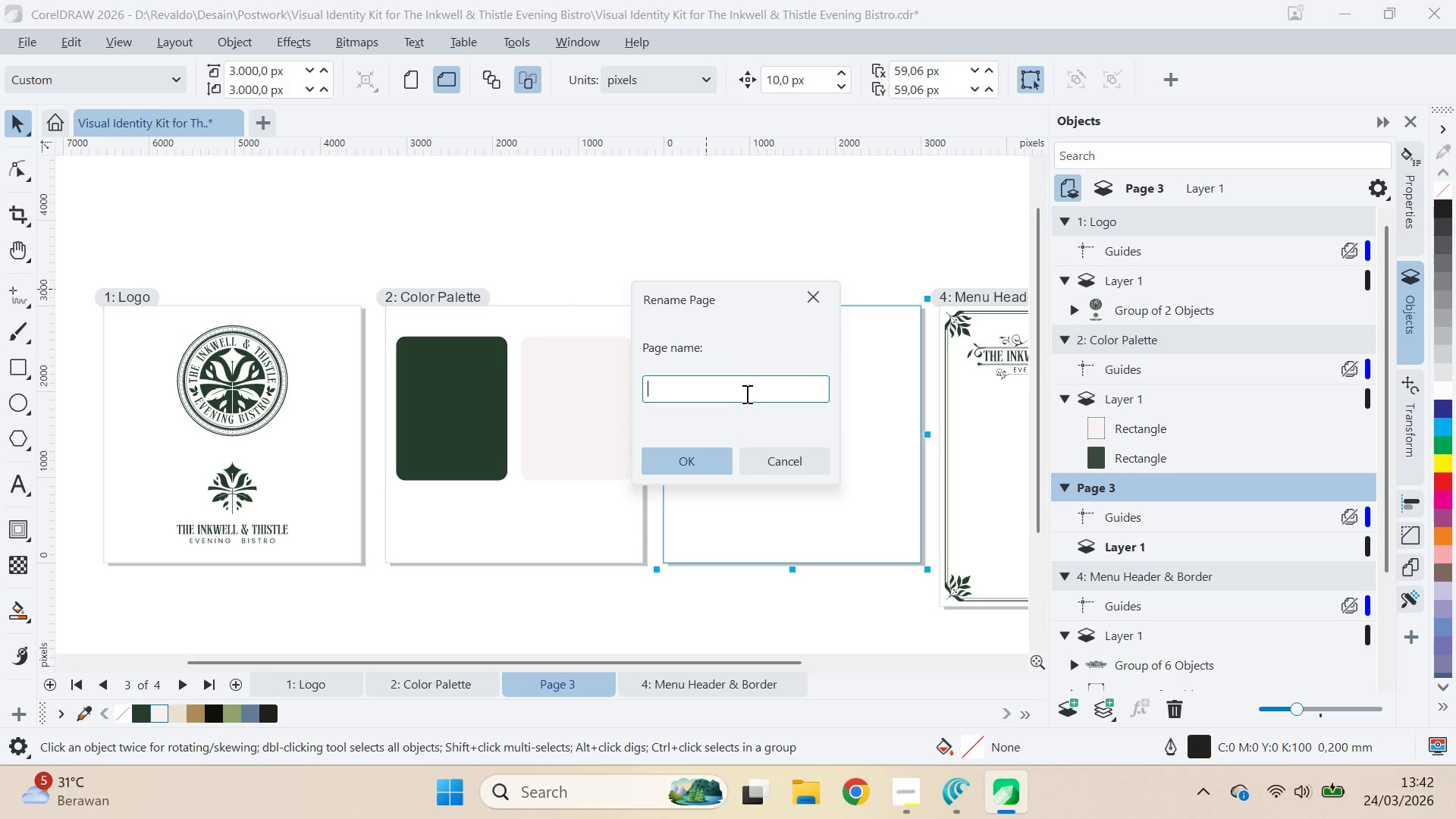 
type(Typography)
 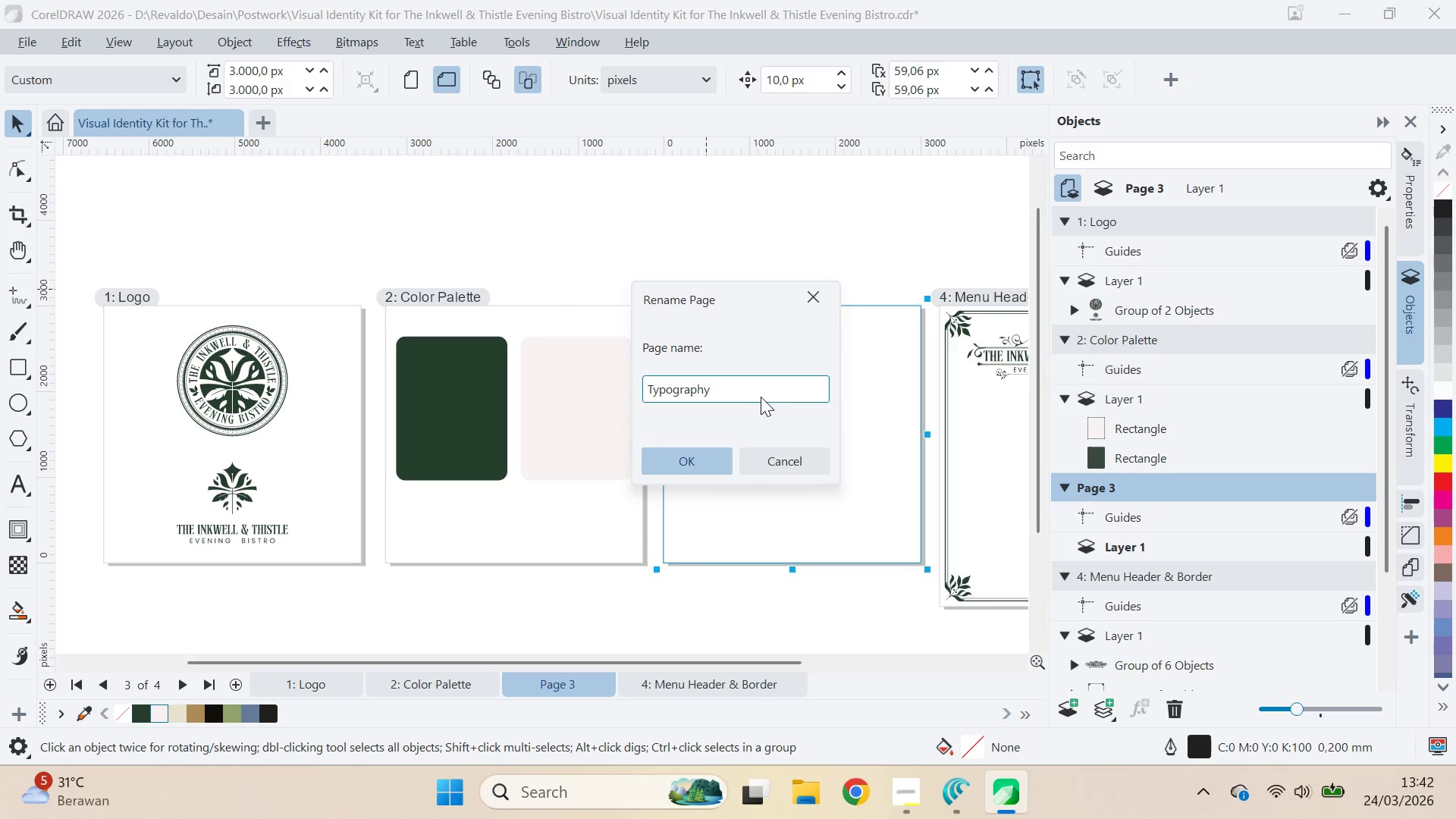 
key(Alt+AltLeft)
 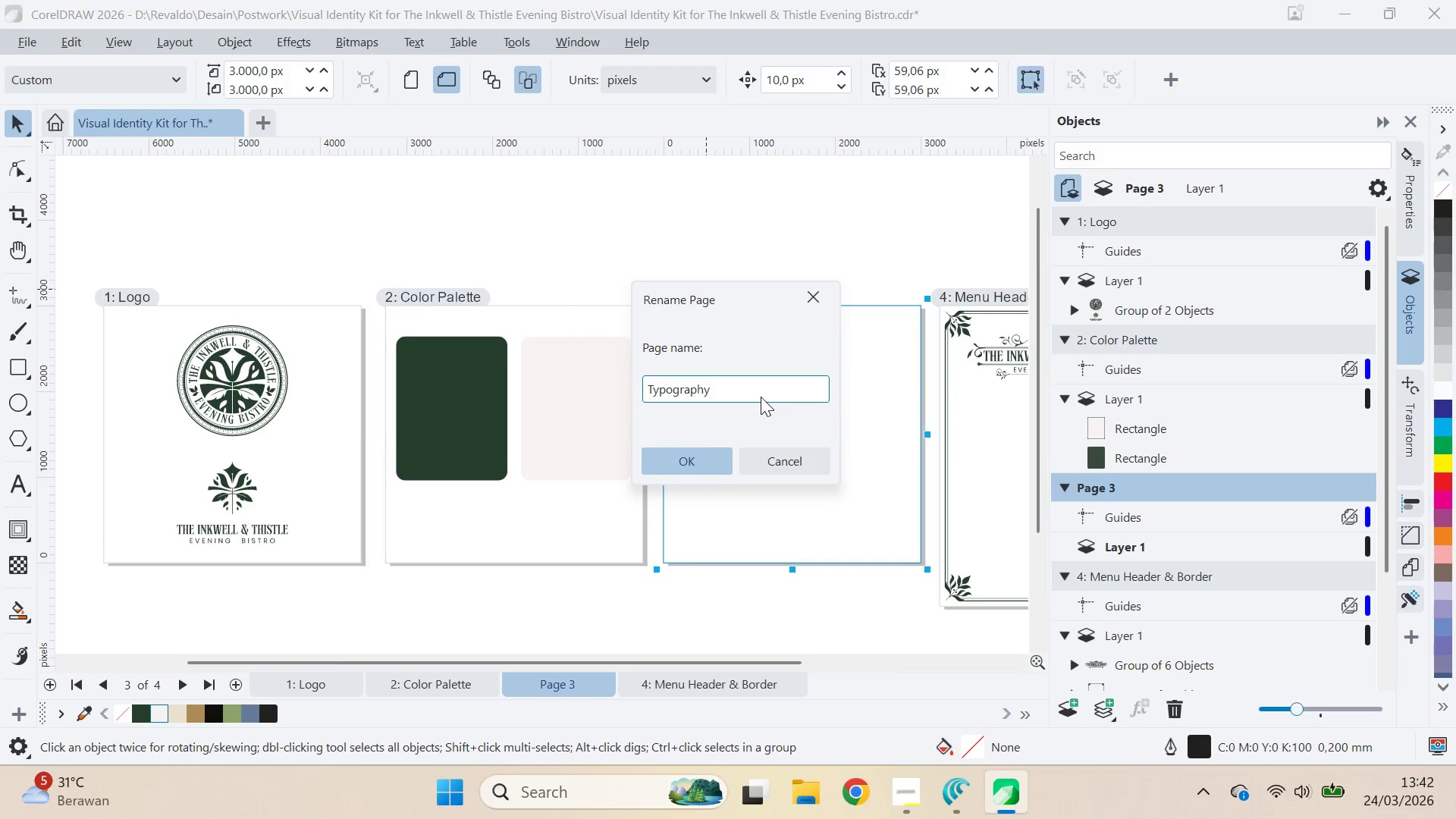 
key(Alt+Tab)